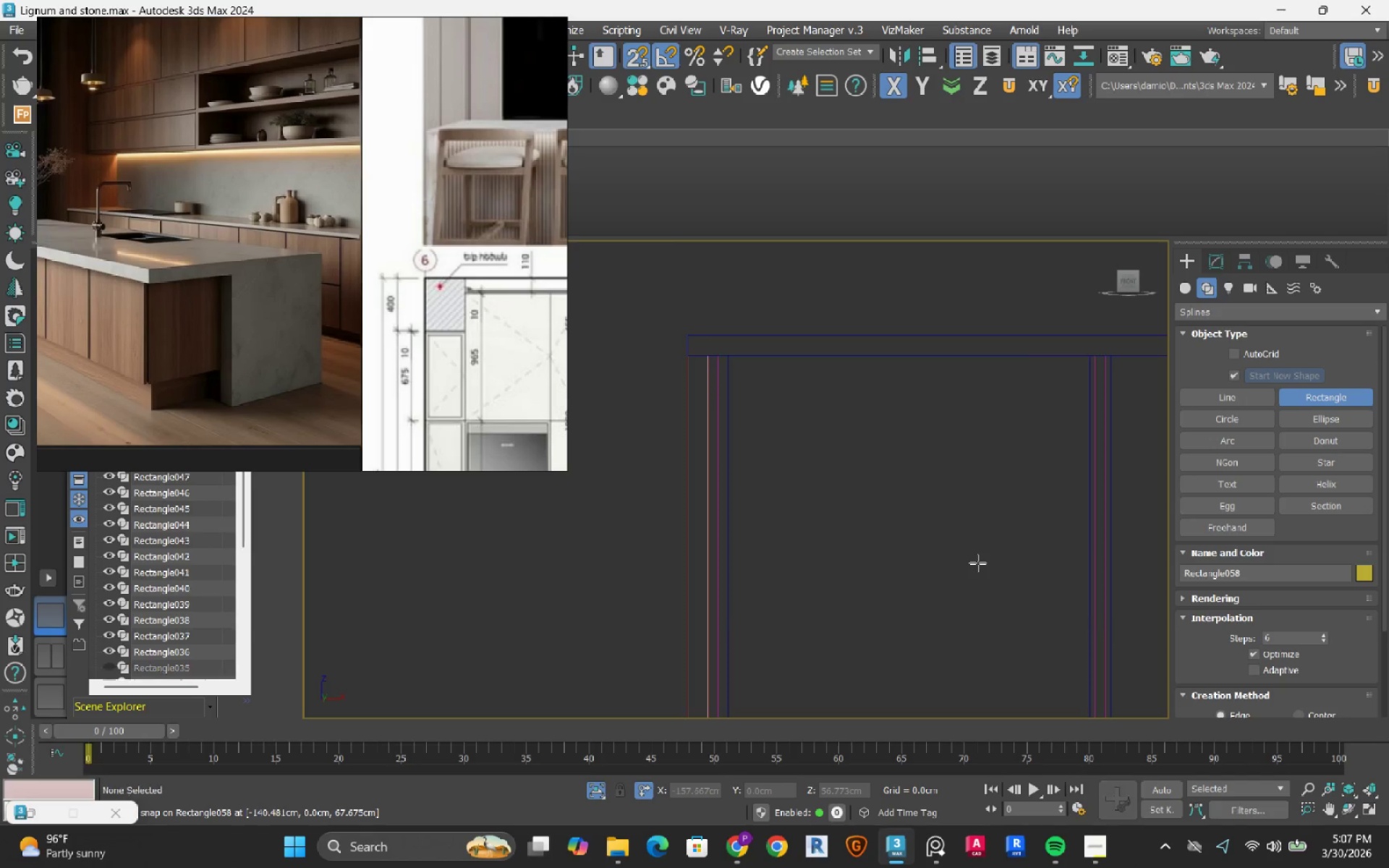 
key(Control+Z)
 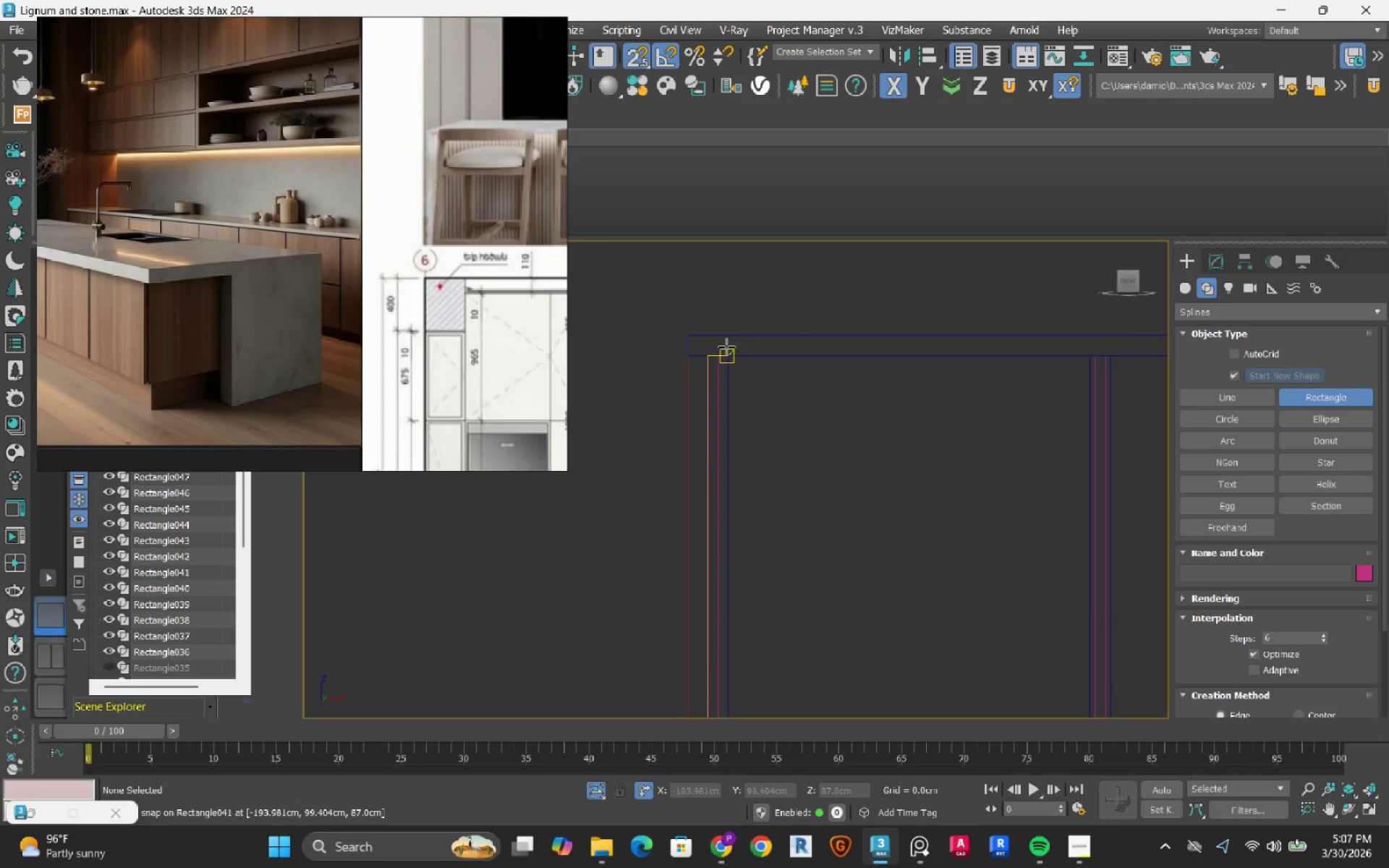 
scroll: coordinate [726, 346], scroll_direction: up, amount: 3.0
 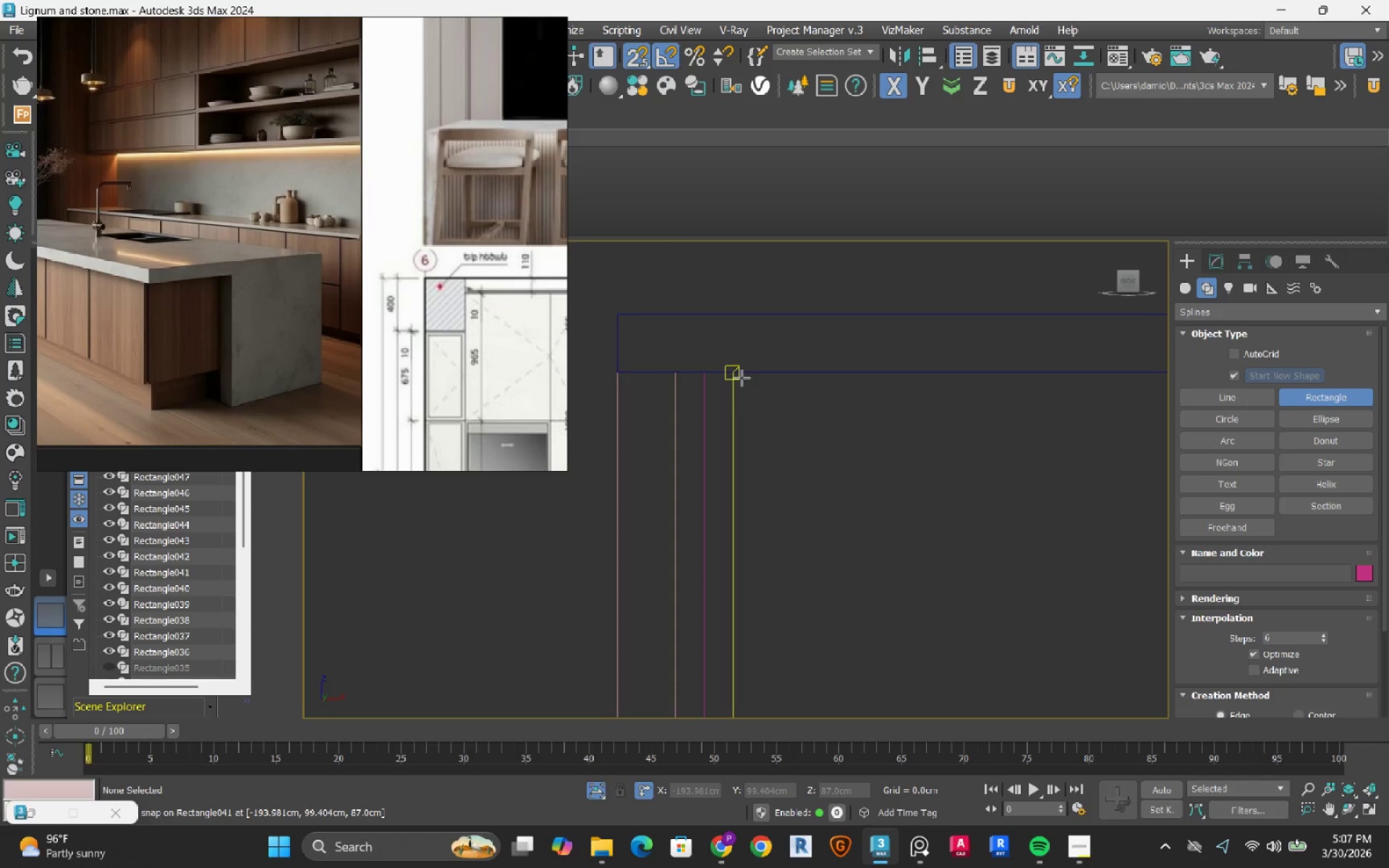 
left_click_drag(start_coordinate=[742, 378], to_coordinate=[1066, 667])
 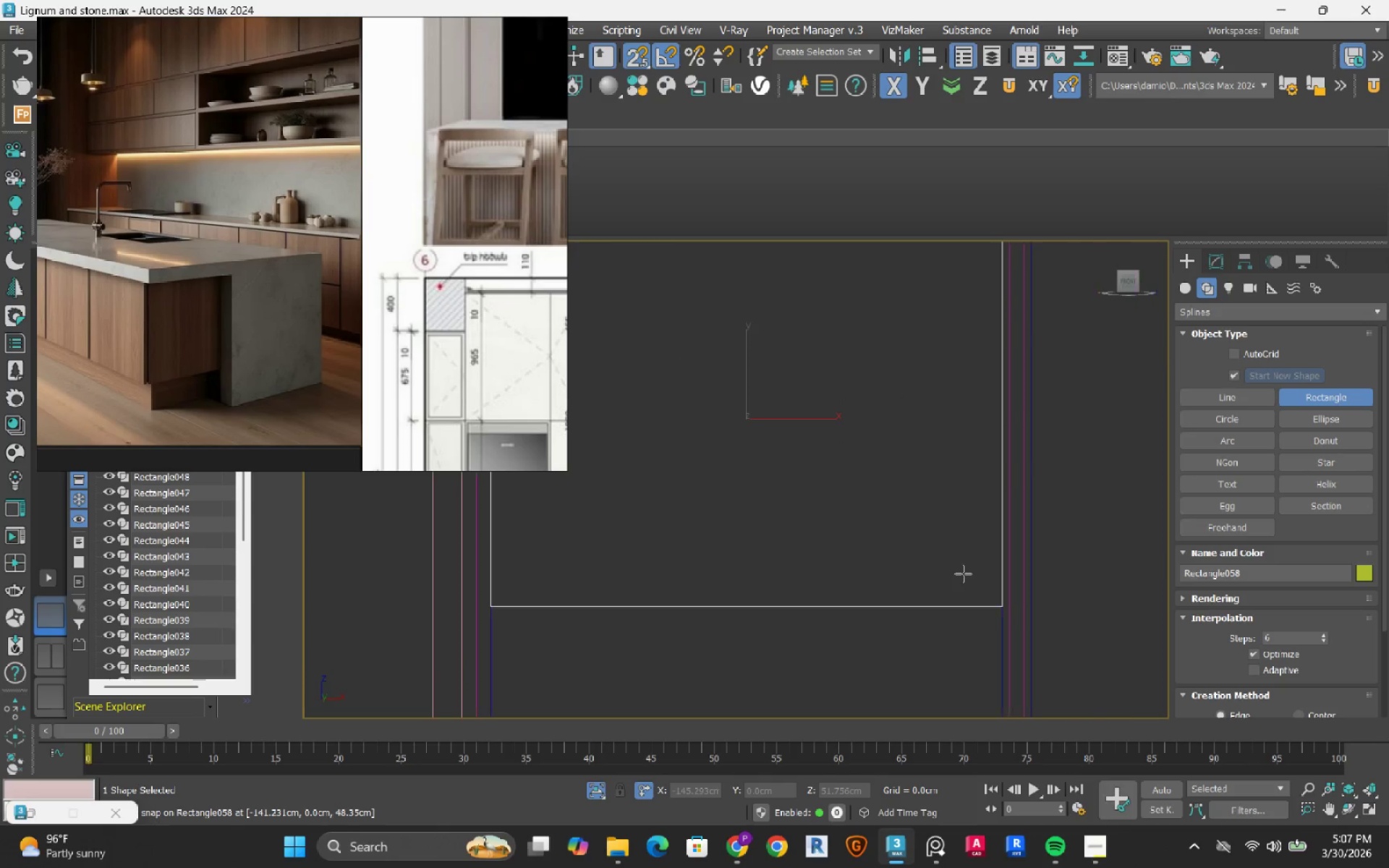 
scroll: coordinate [699, 350], scroll_direction: down, amount: 4.0
 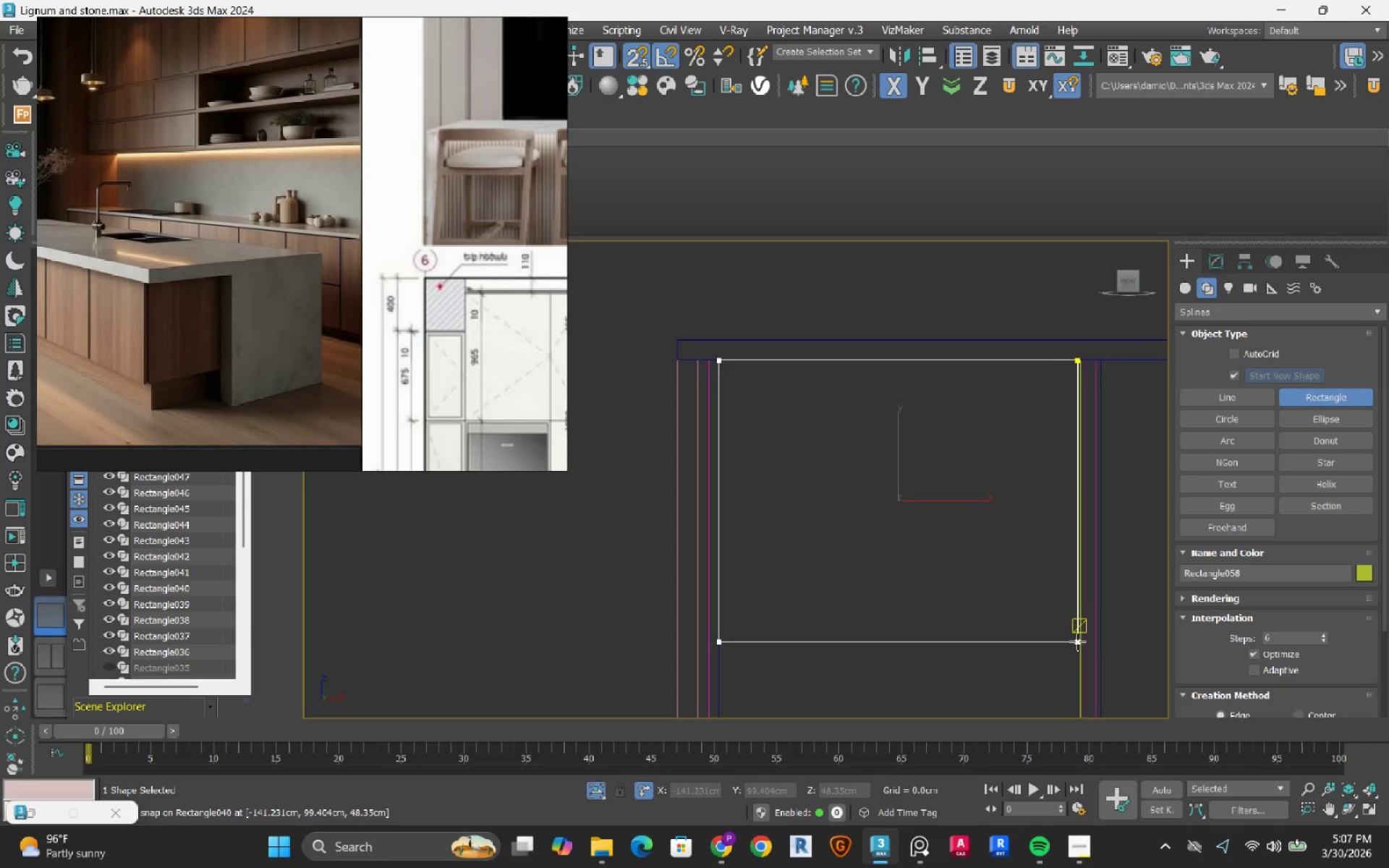 
scroll: coordinate [1082, 611], scroll_direction: up, amount: 4.0
 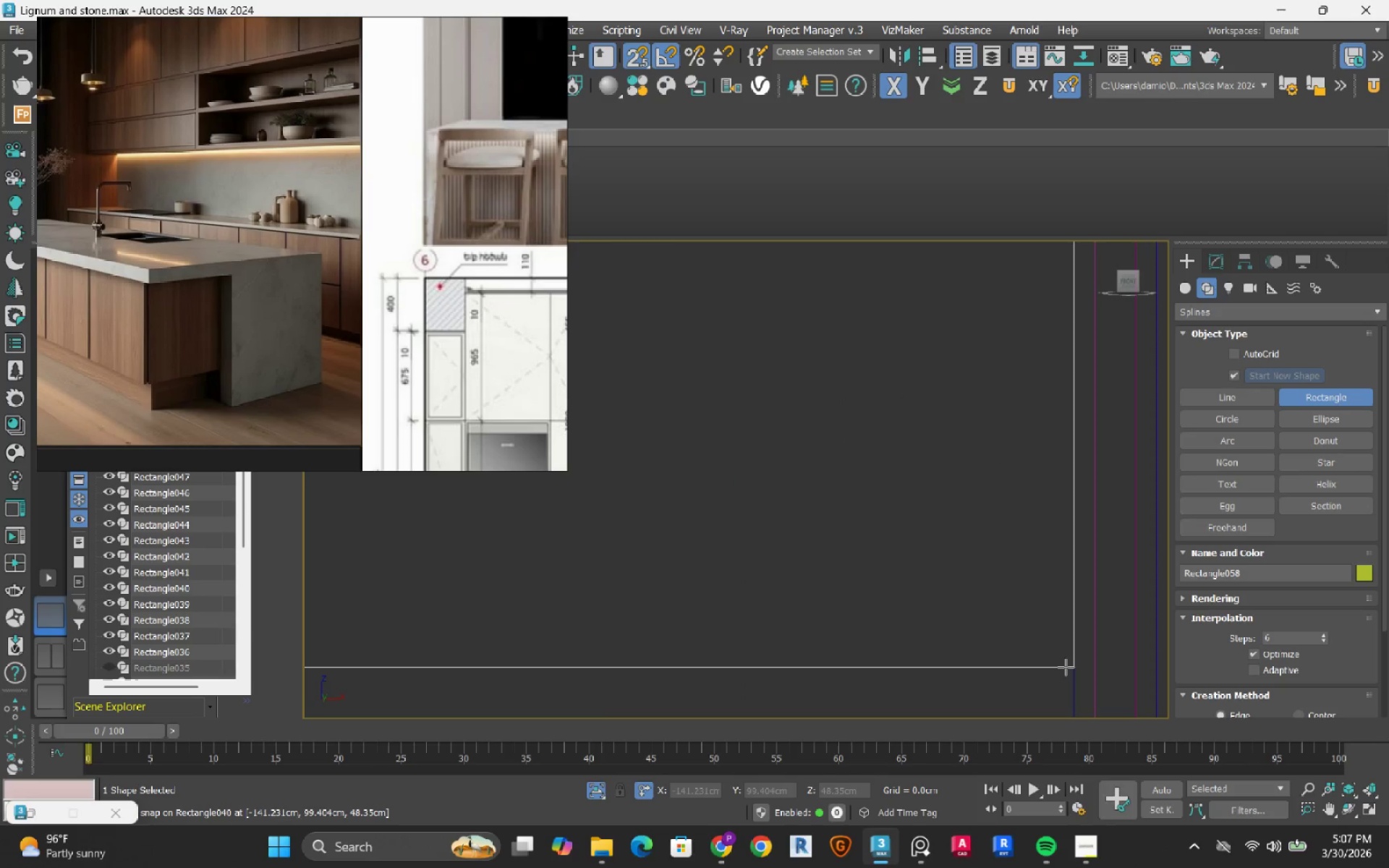 
scroll: coordinate [963, 574], scroll_direction: down, amount: 3.0
 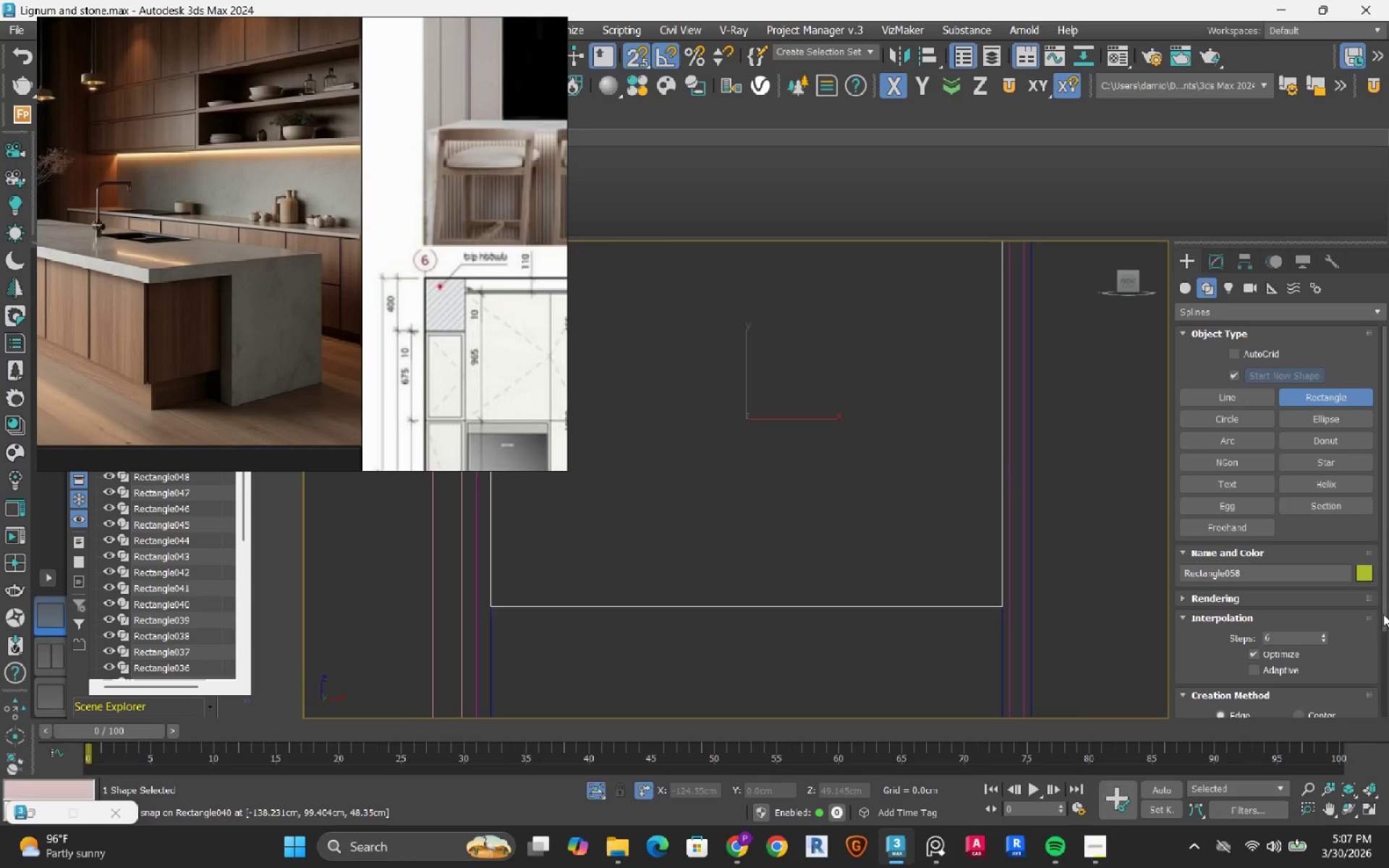 
left_click_drag(start_coordinate=[1381, 619], to_coordinate=[1375, 731])
 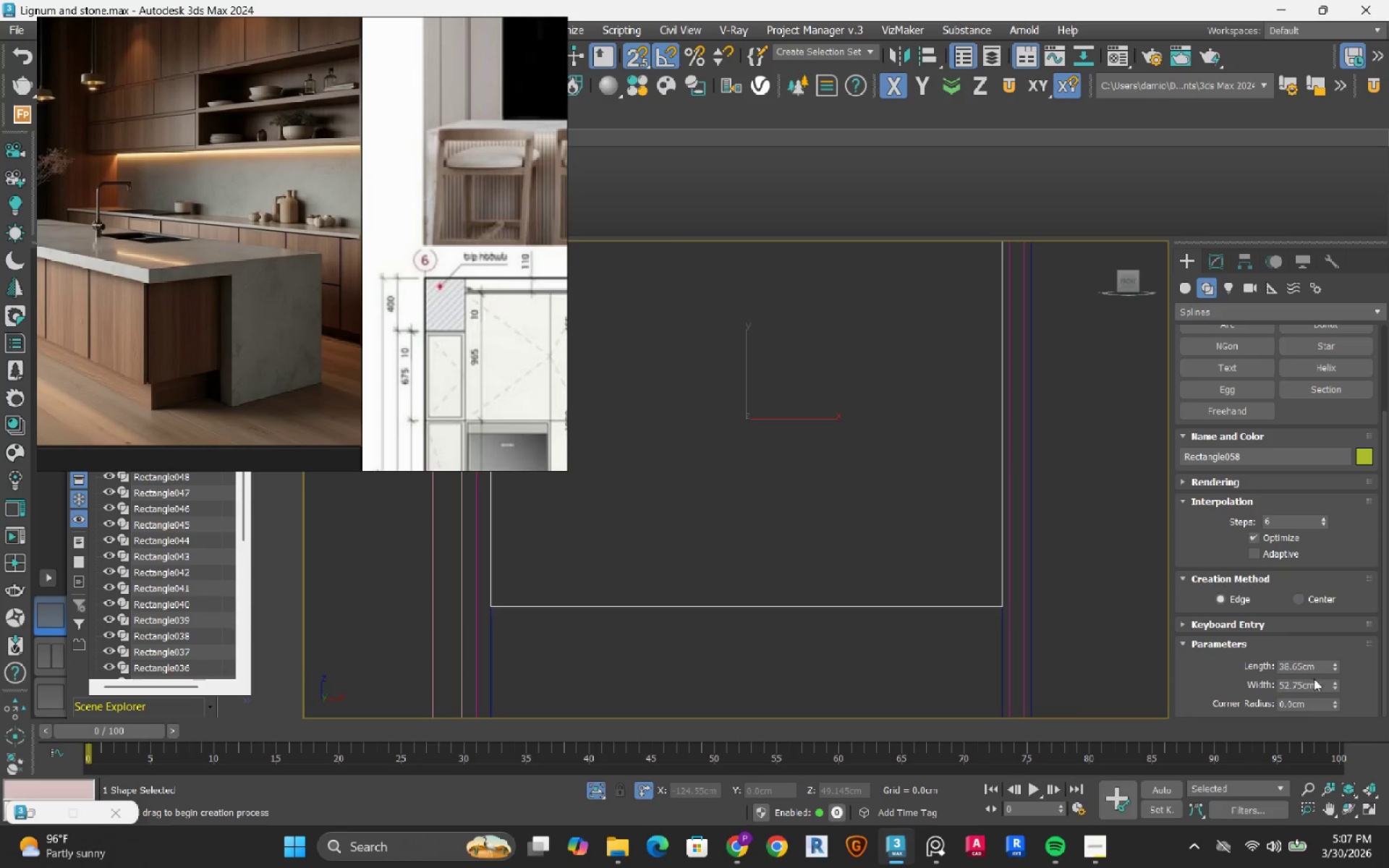 
double_click([1317, 685])
 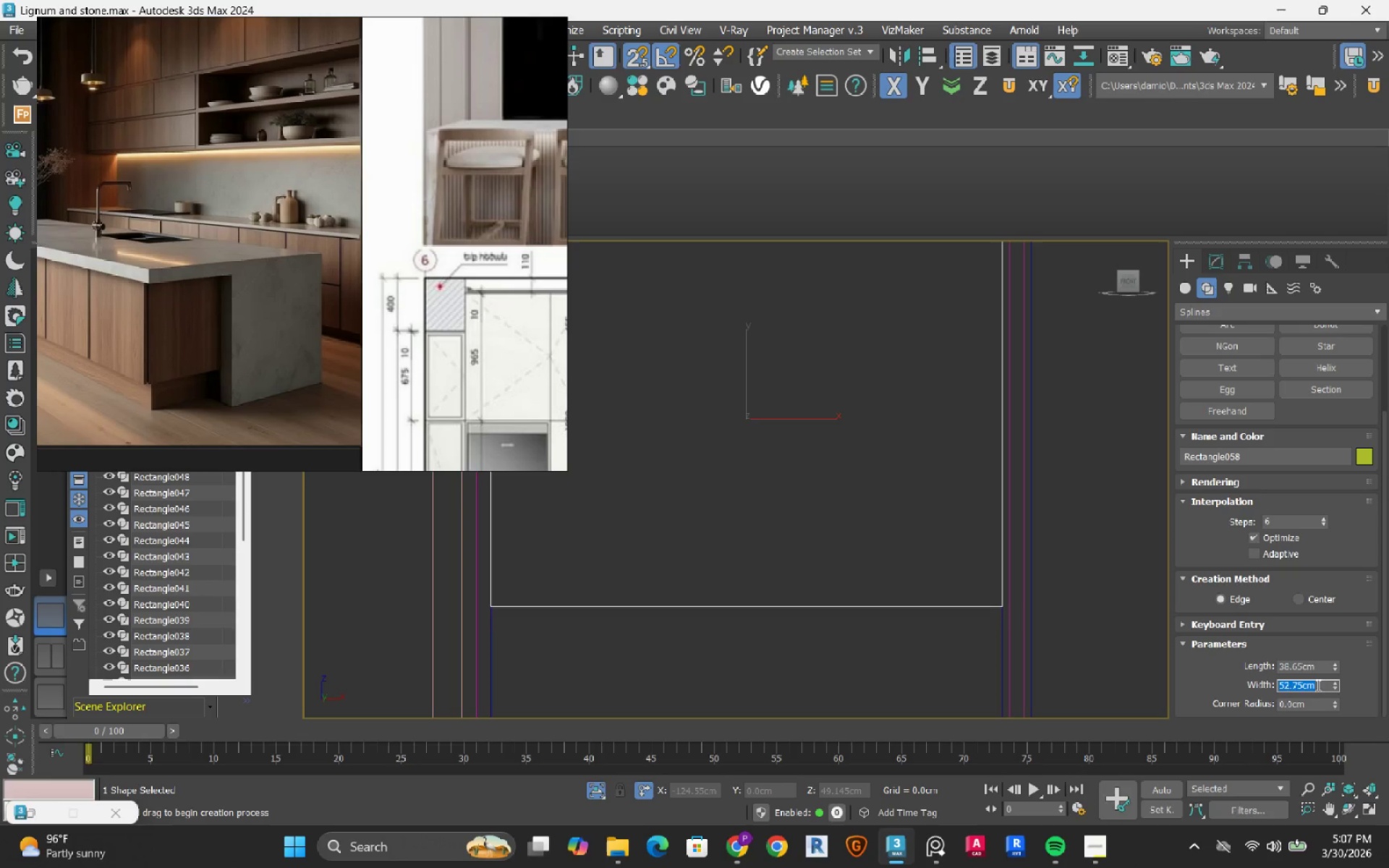 
key(Numpad3)
 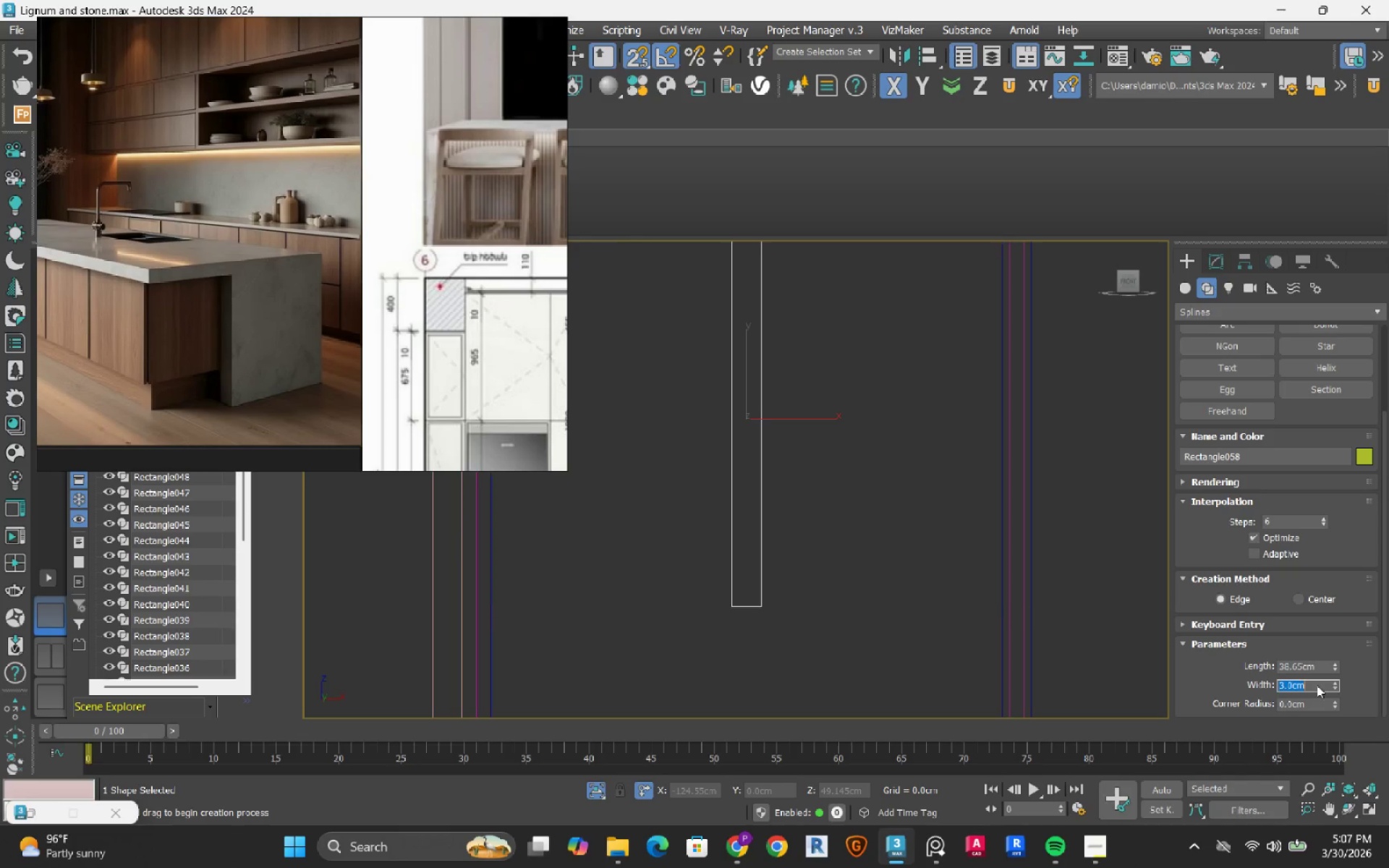 
key(NumpadEnter)
 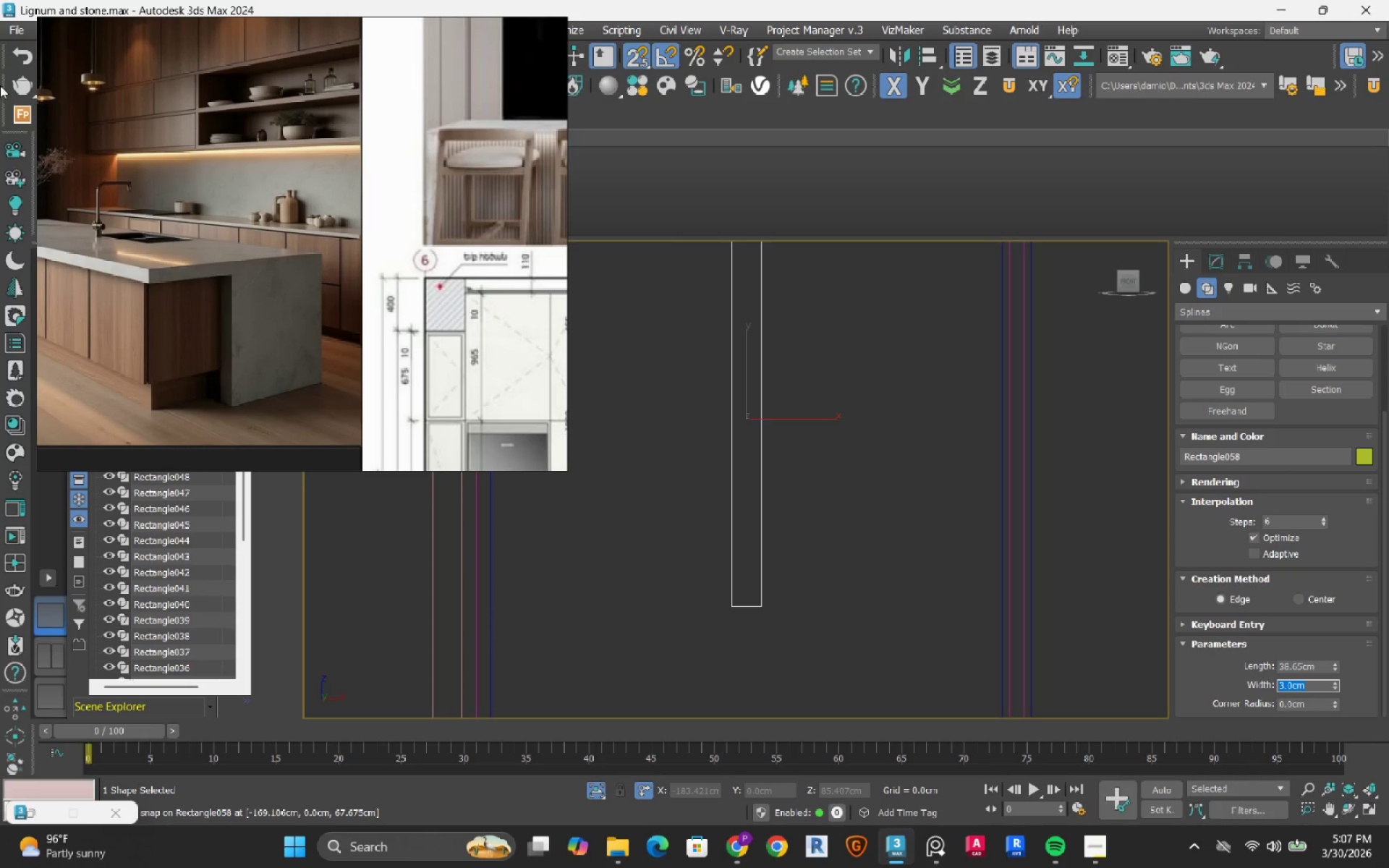 
left_click([22, 54])
 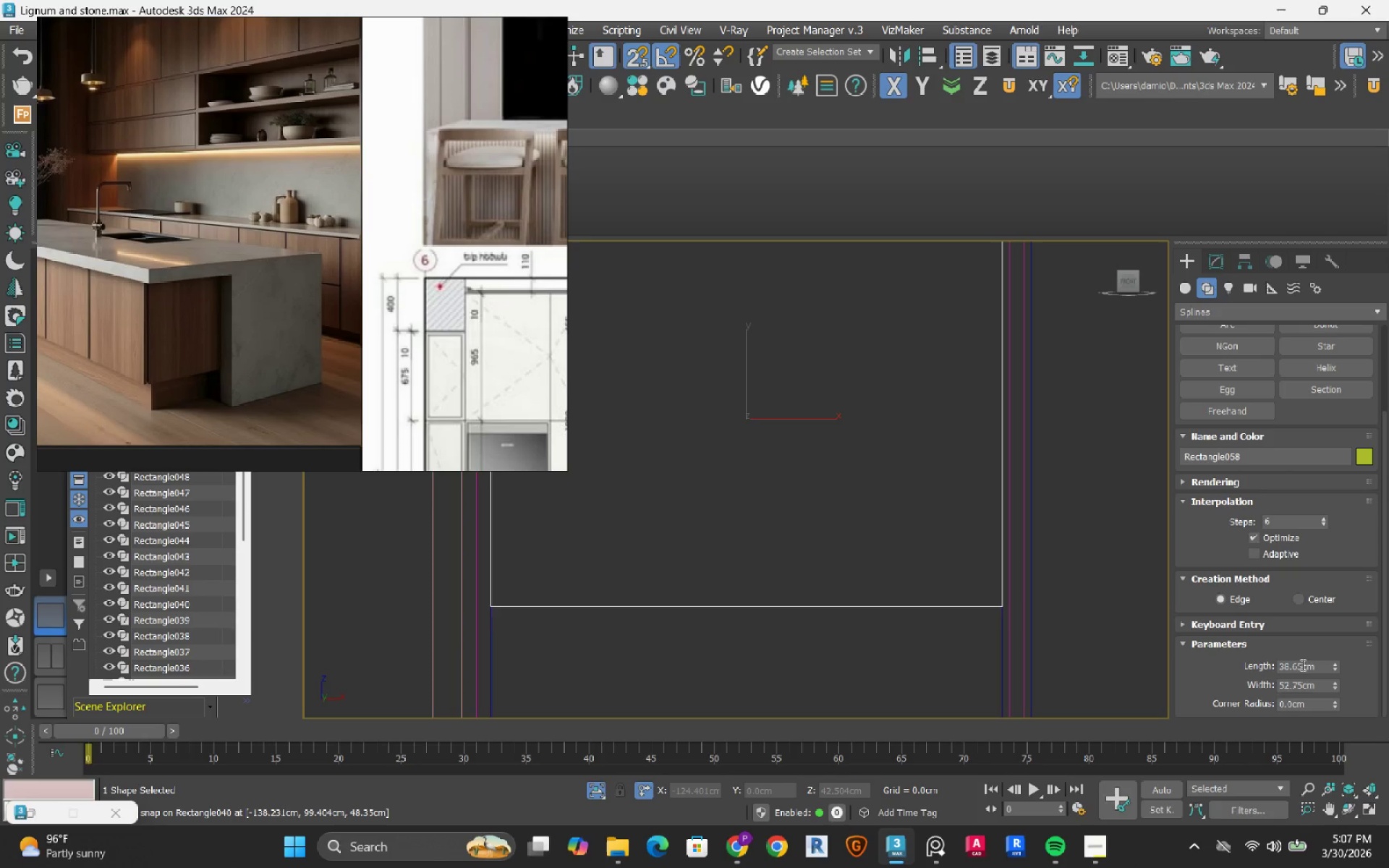 
double_click([1299, 666])
 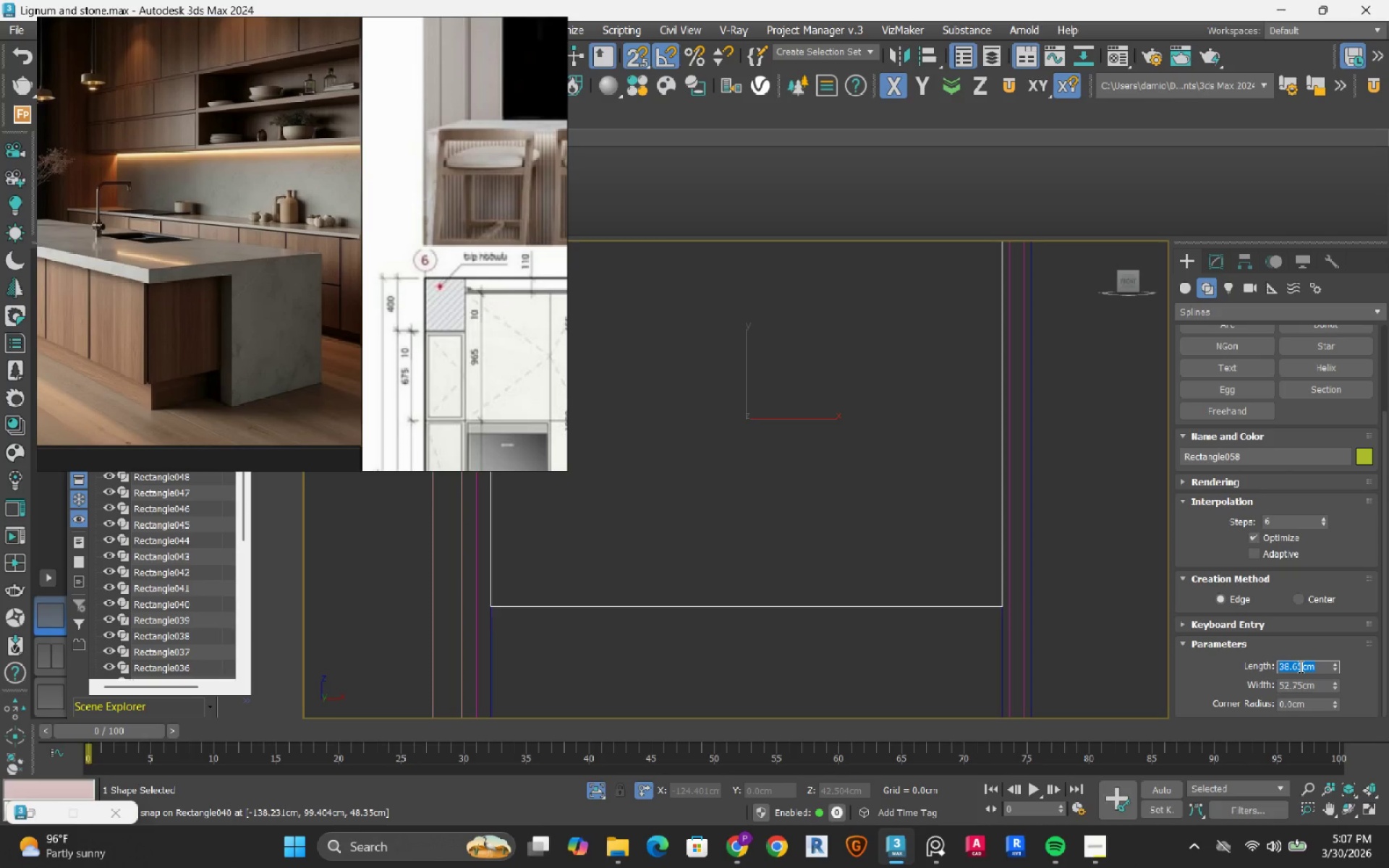 
key(Numpad3)
 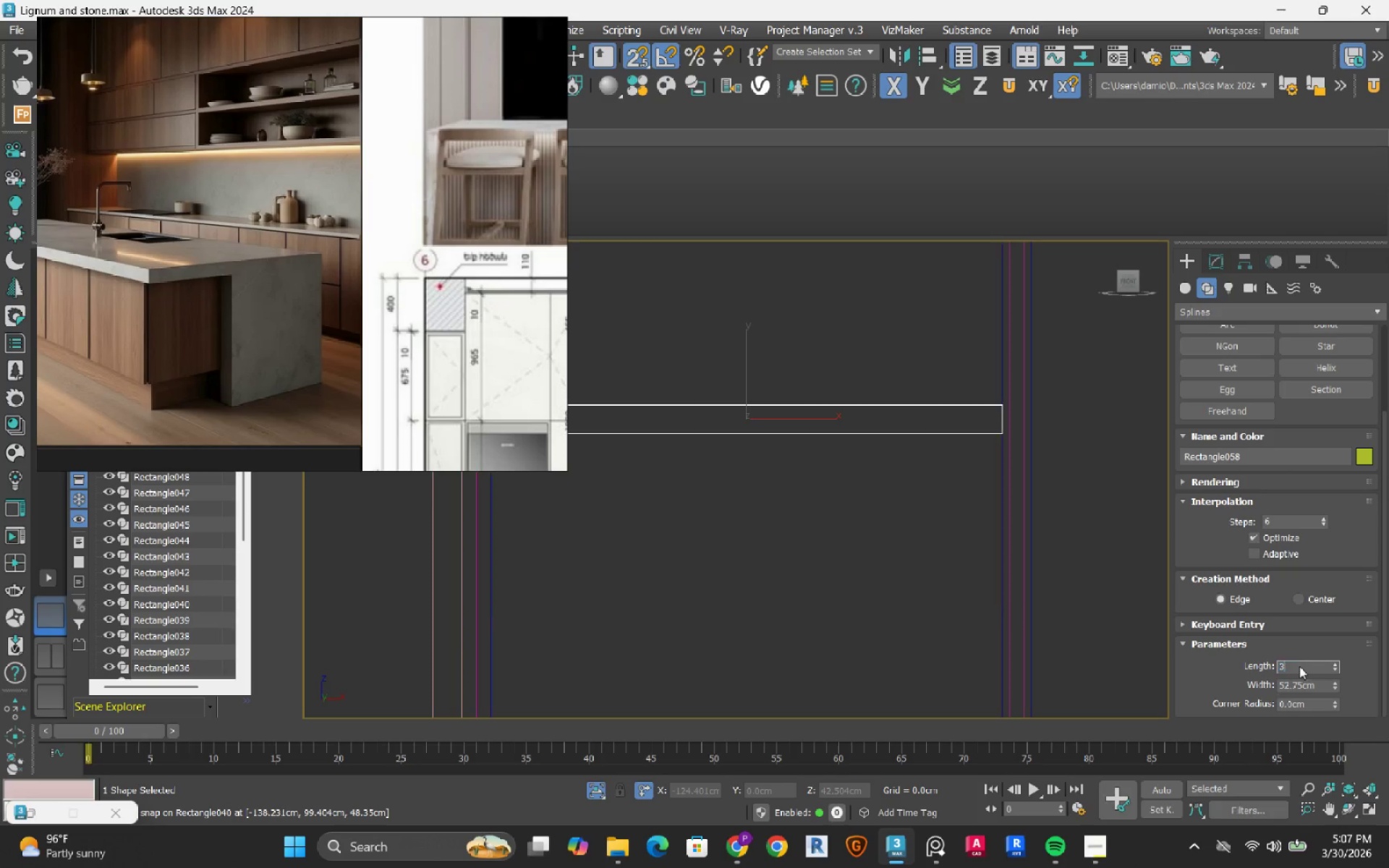 
key(NumpadEnter)
 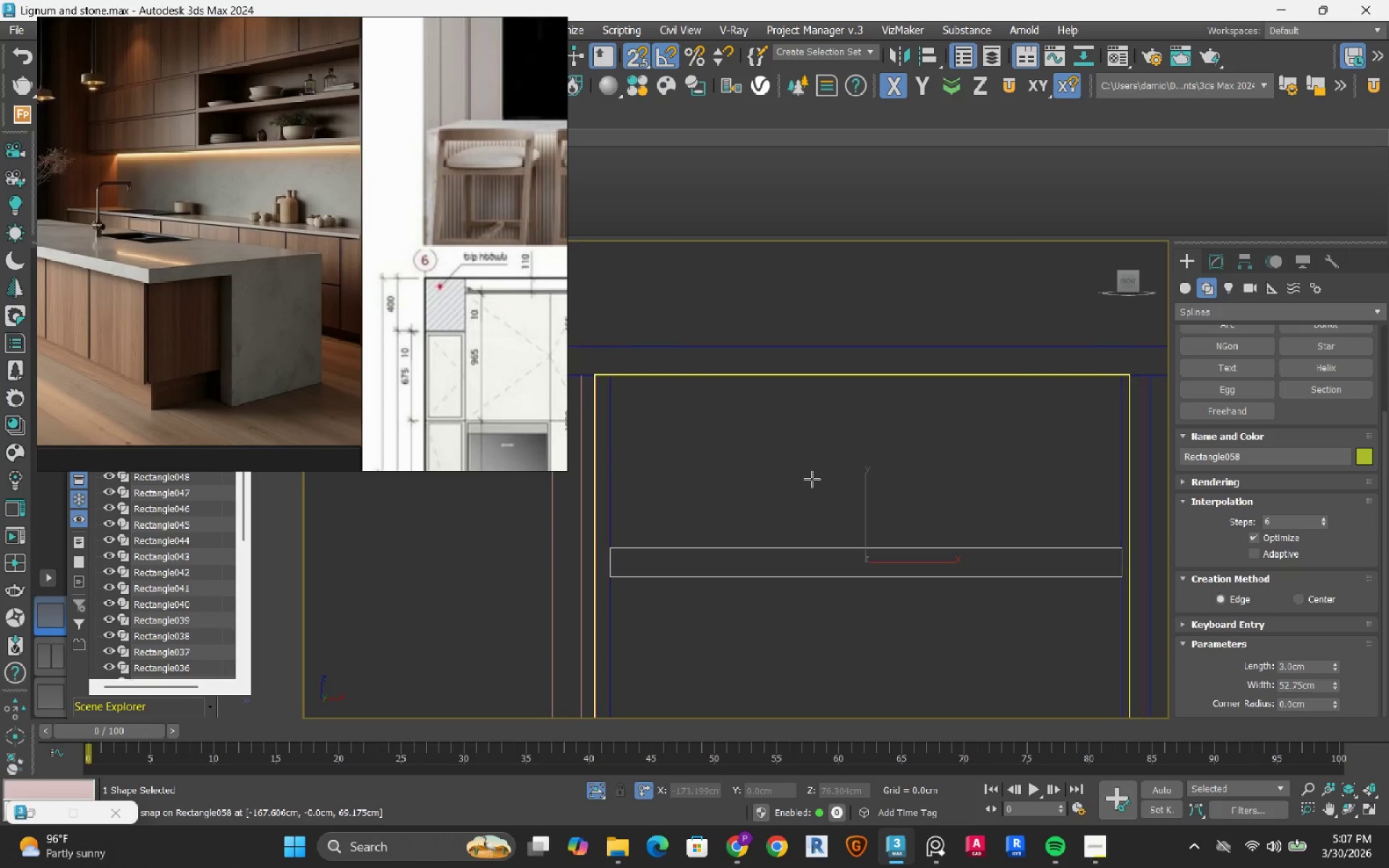 
key(W)
 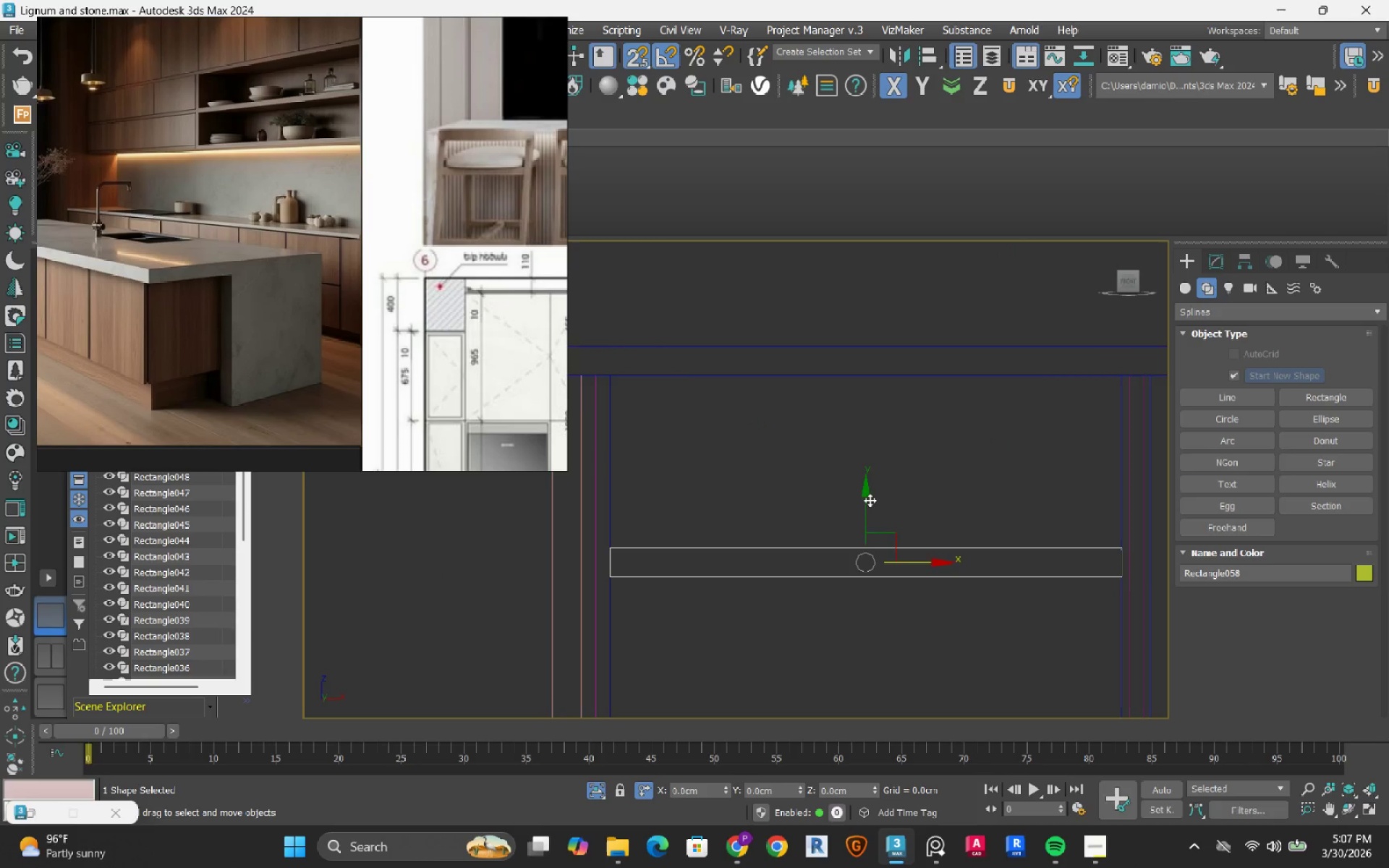 
left_click_drag(start_coordinate=[865, 503], to_coordinate=[874, 391])
 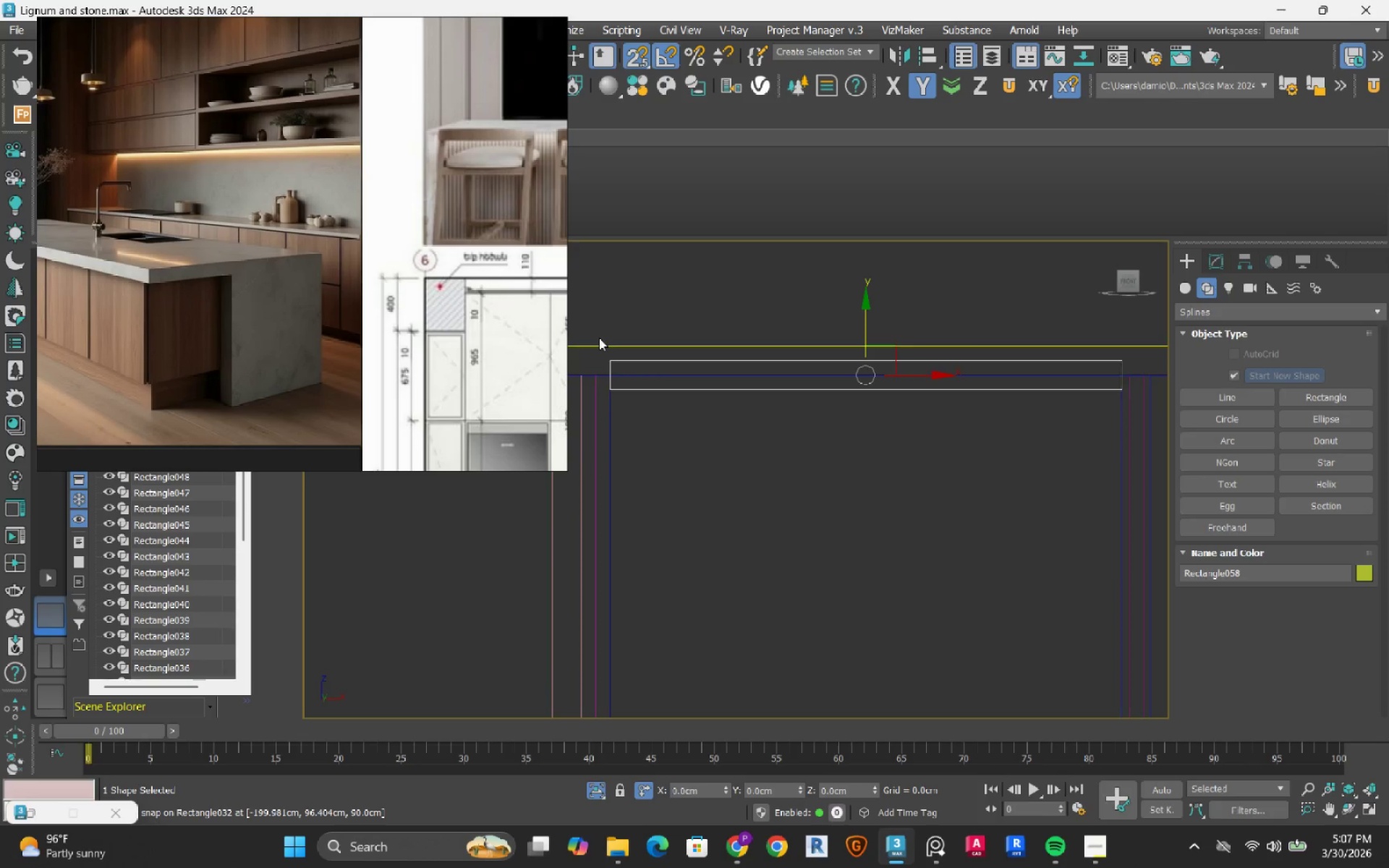 
scroll: coordinate [595, 346], scroll_direction: up, amount: 3.0
 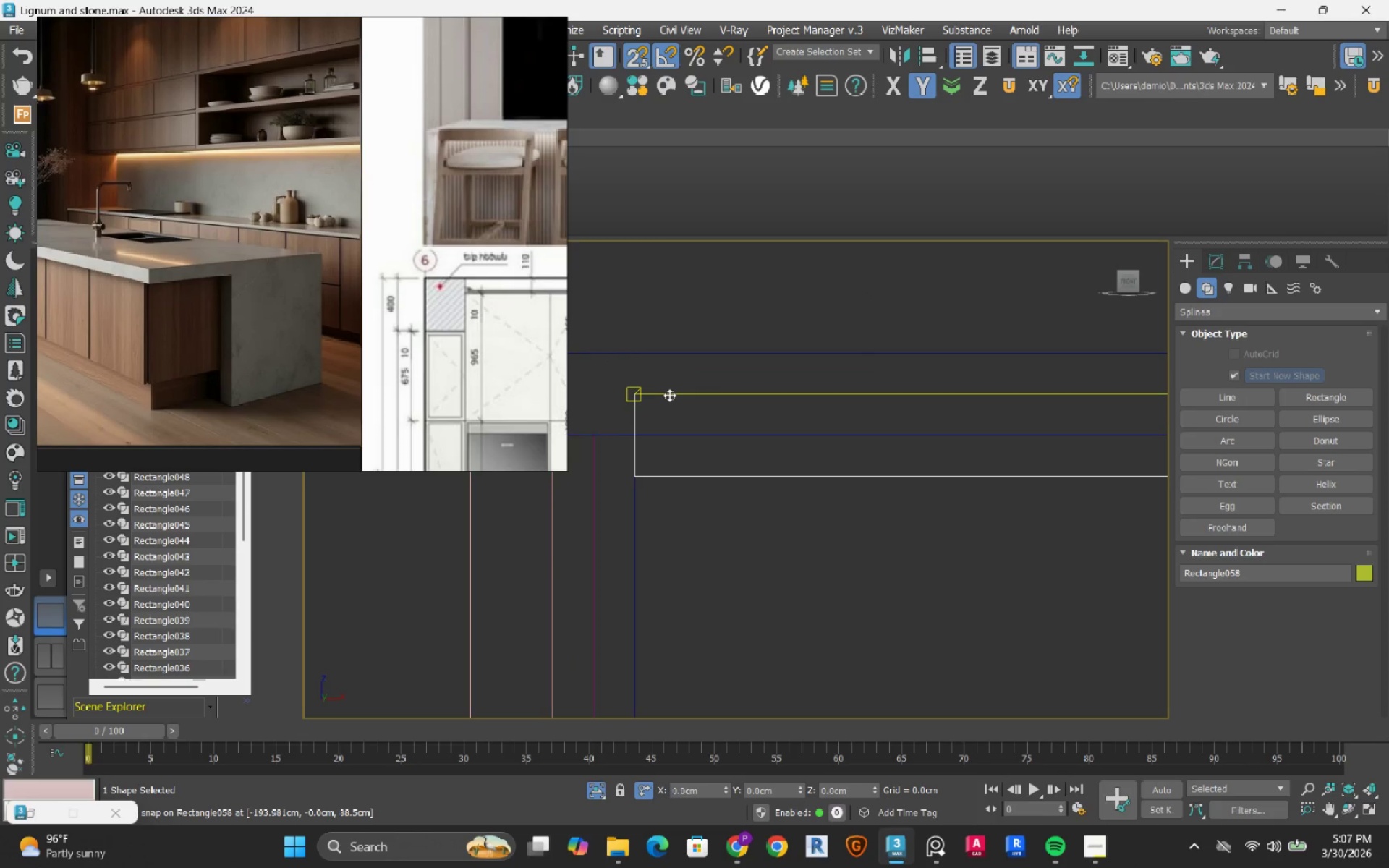 
left_click_drag(start_coordinate=[669, 395], to_coordinate=[640, 437])
 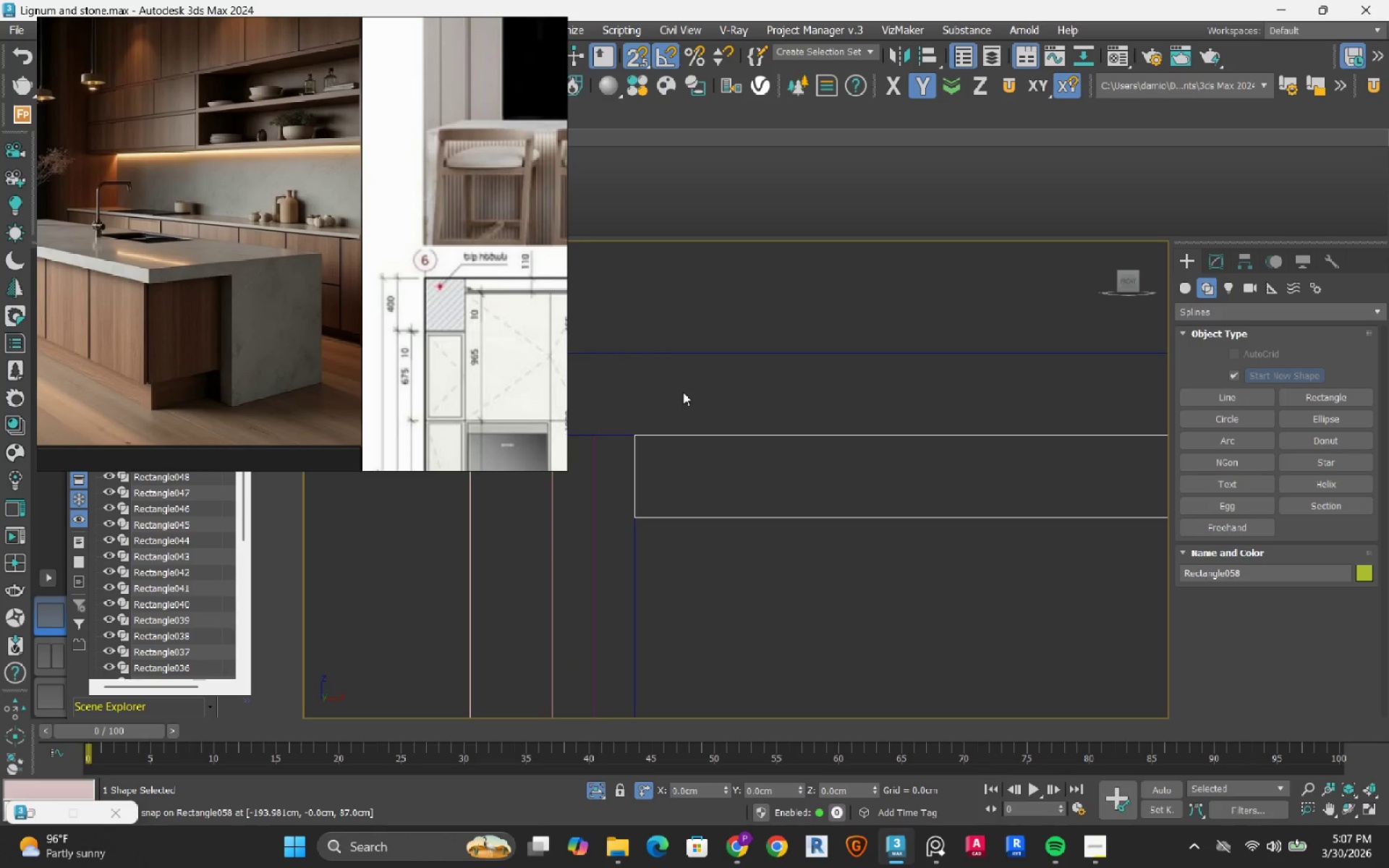 
scroll: coordinate [683, 392], scroll_direction: down, amount: 3.0
 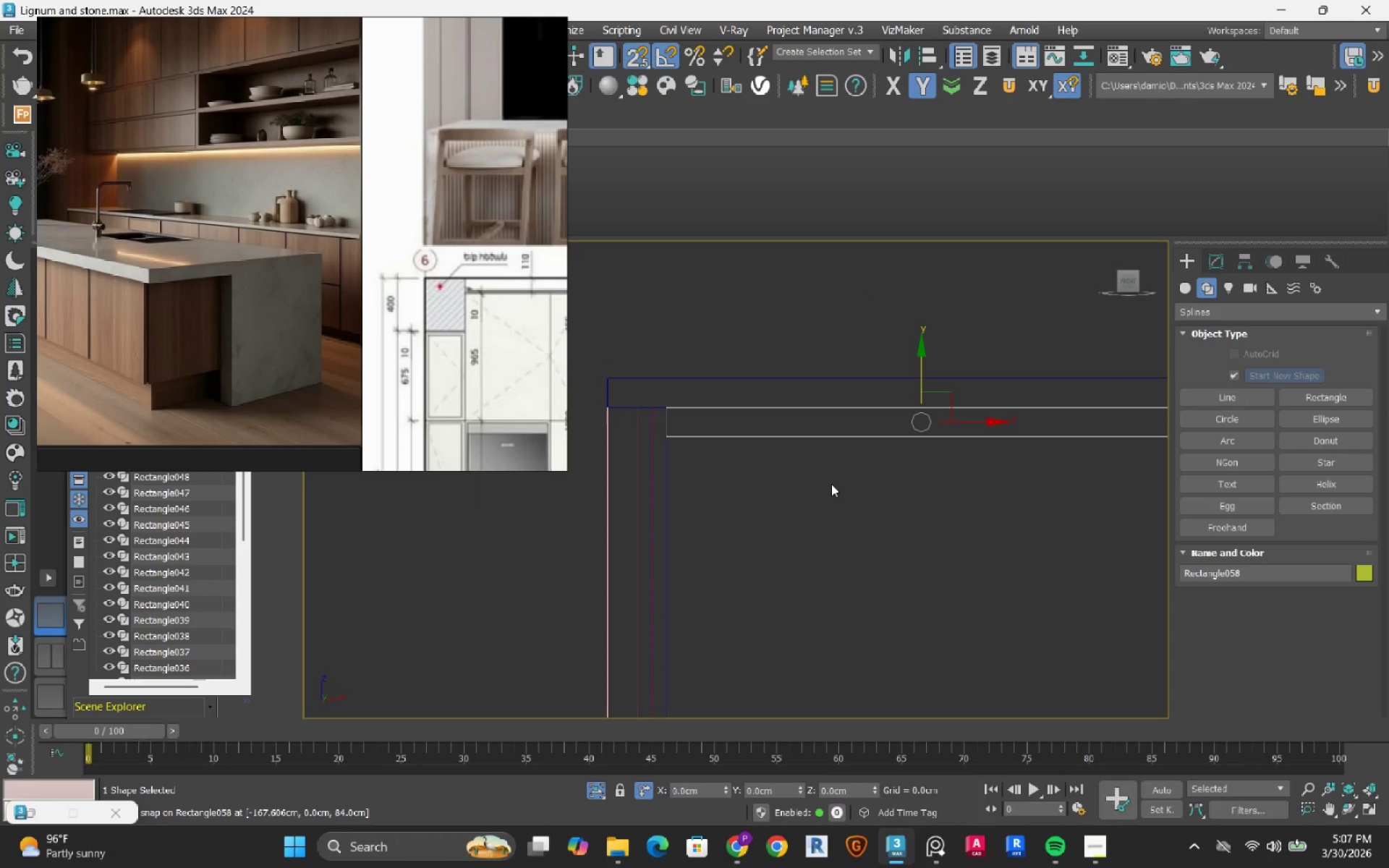 
wait(5.2)
 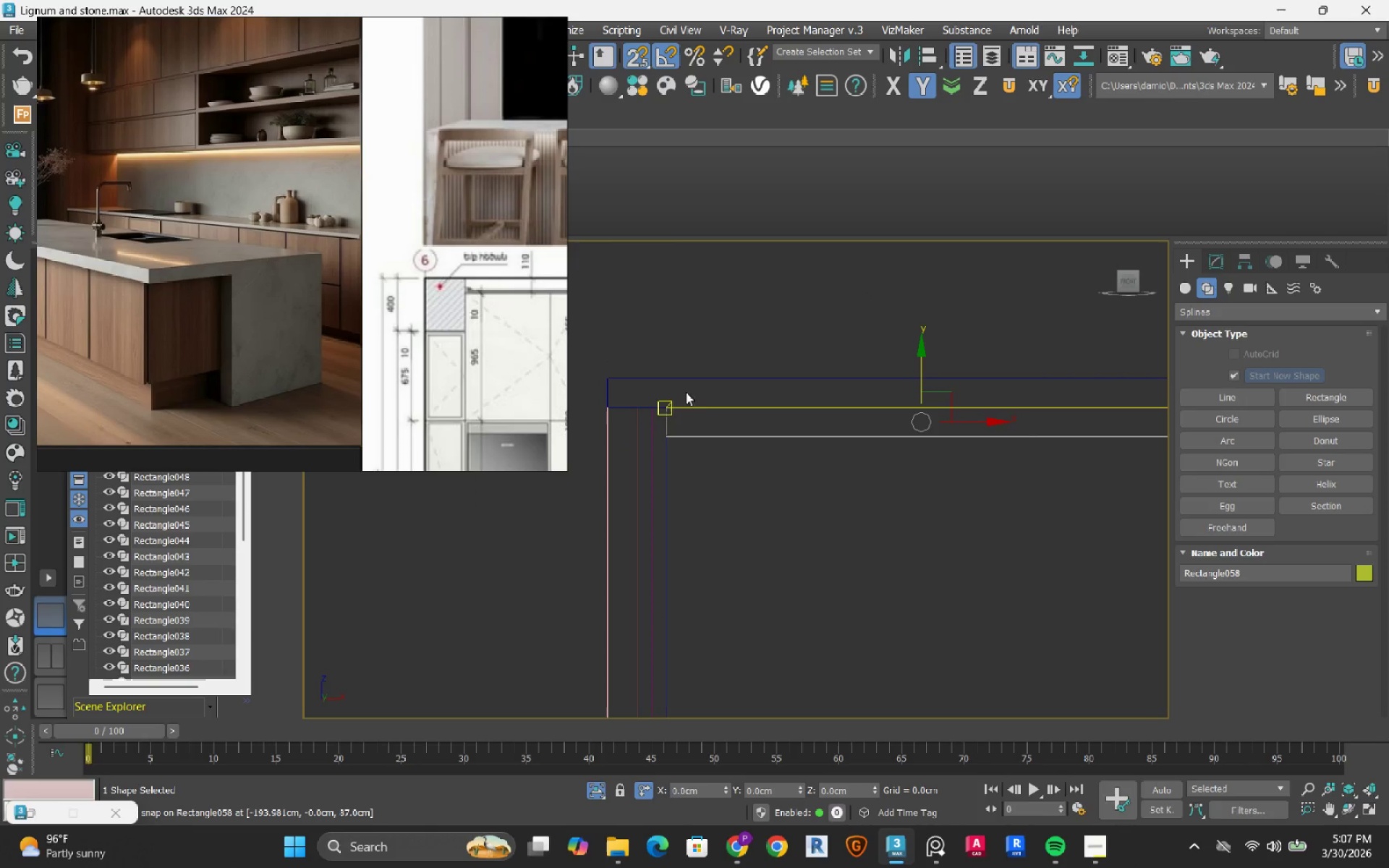 
scroll: coordinate [878, 491], scroll_direction: down, amount: 3.0
 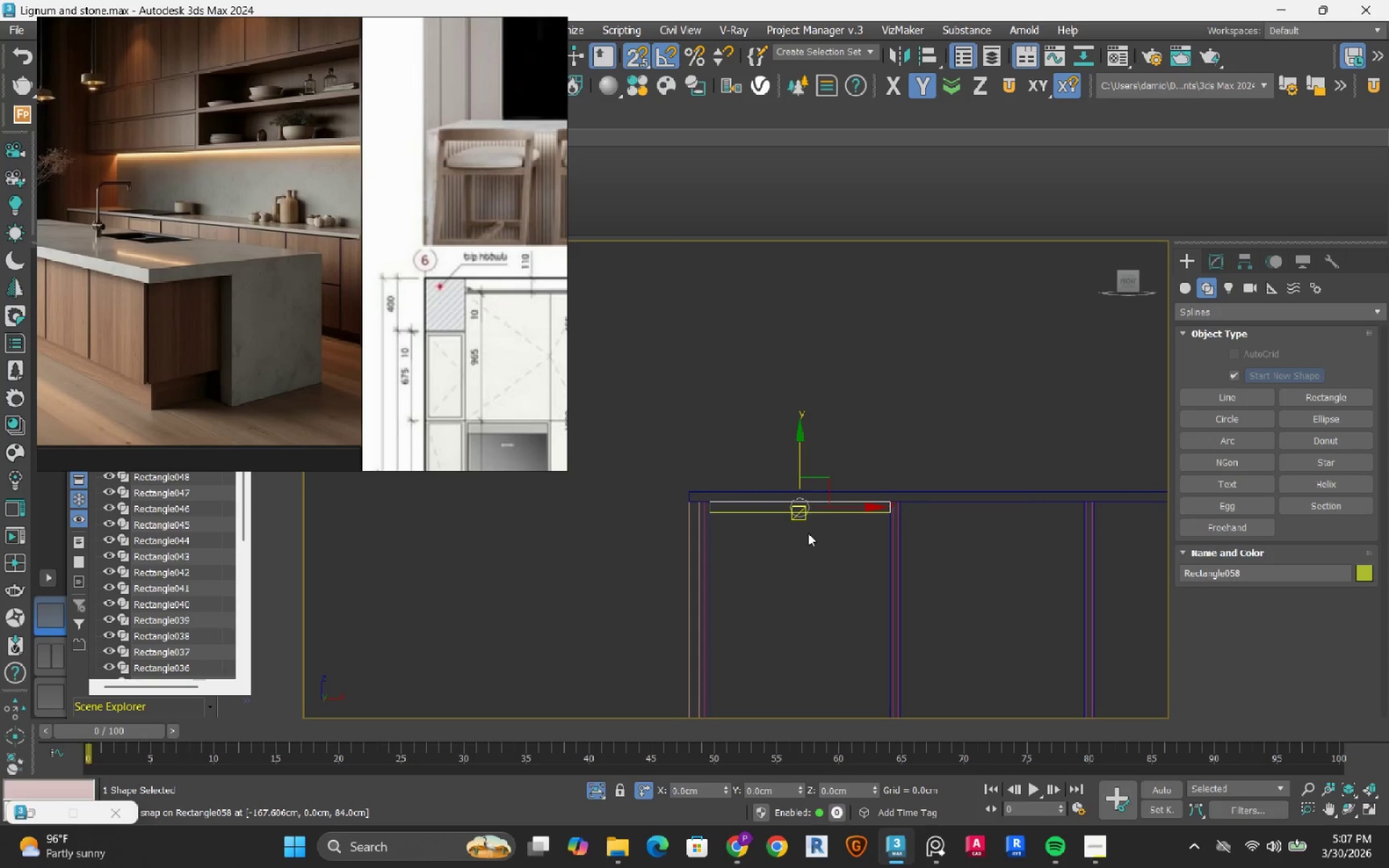 